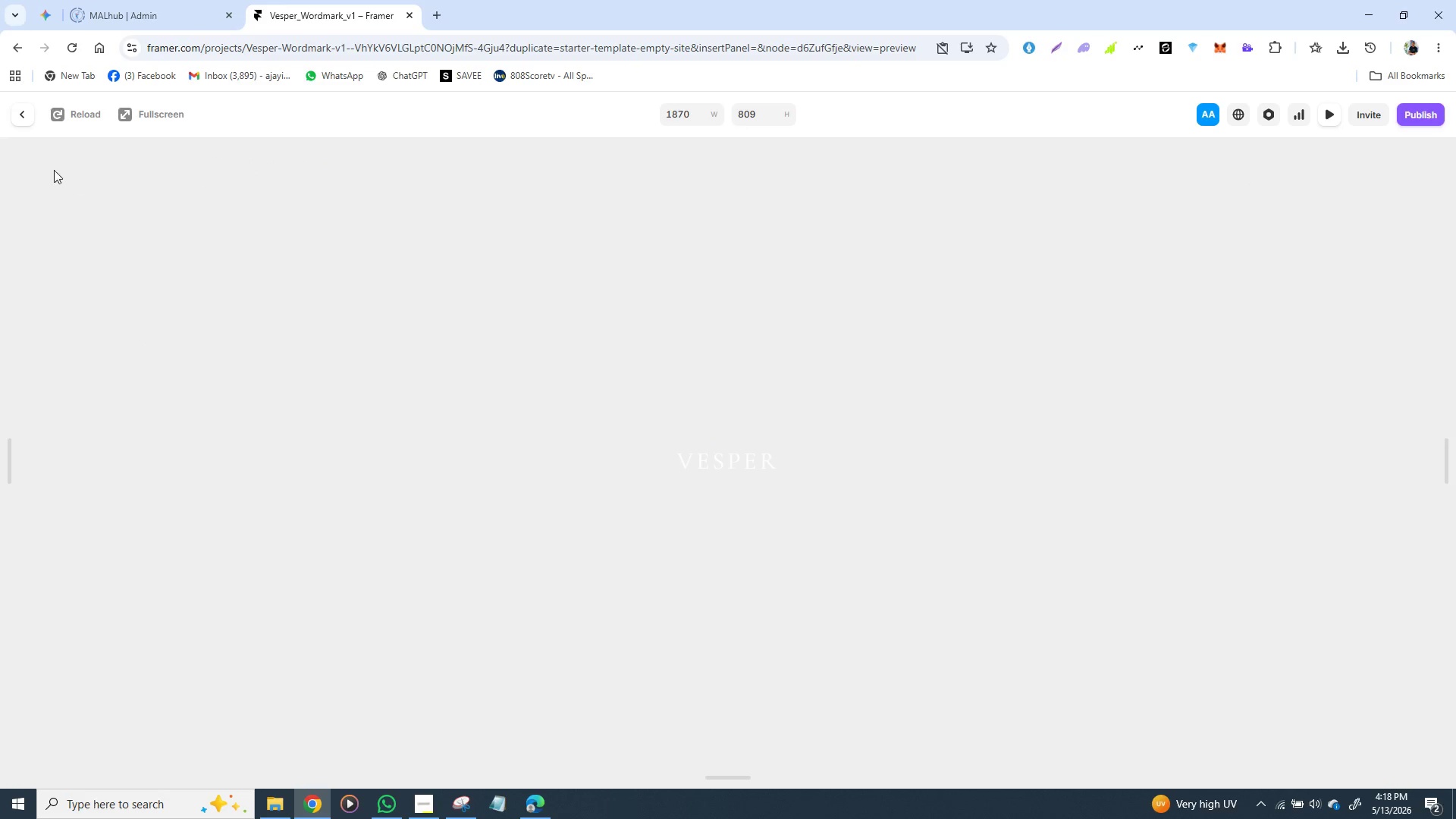 
left_click([25, 123])
 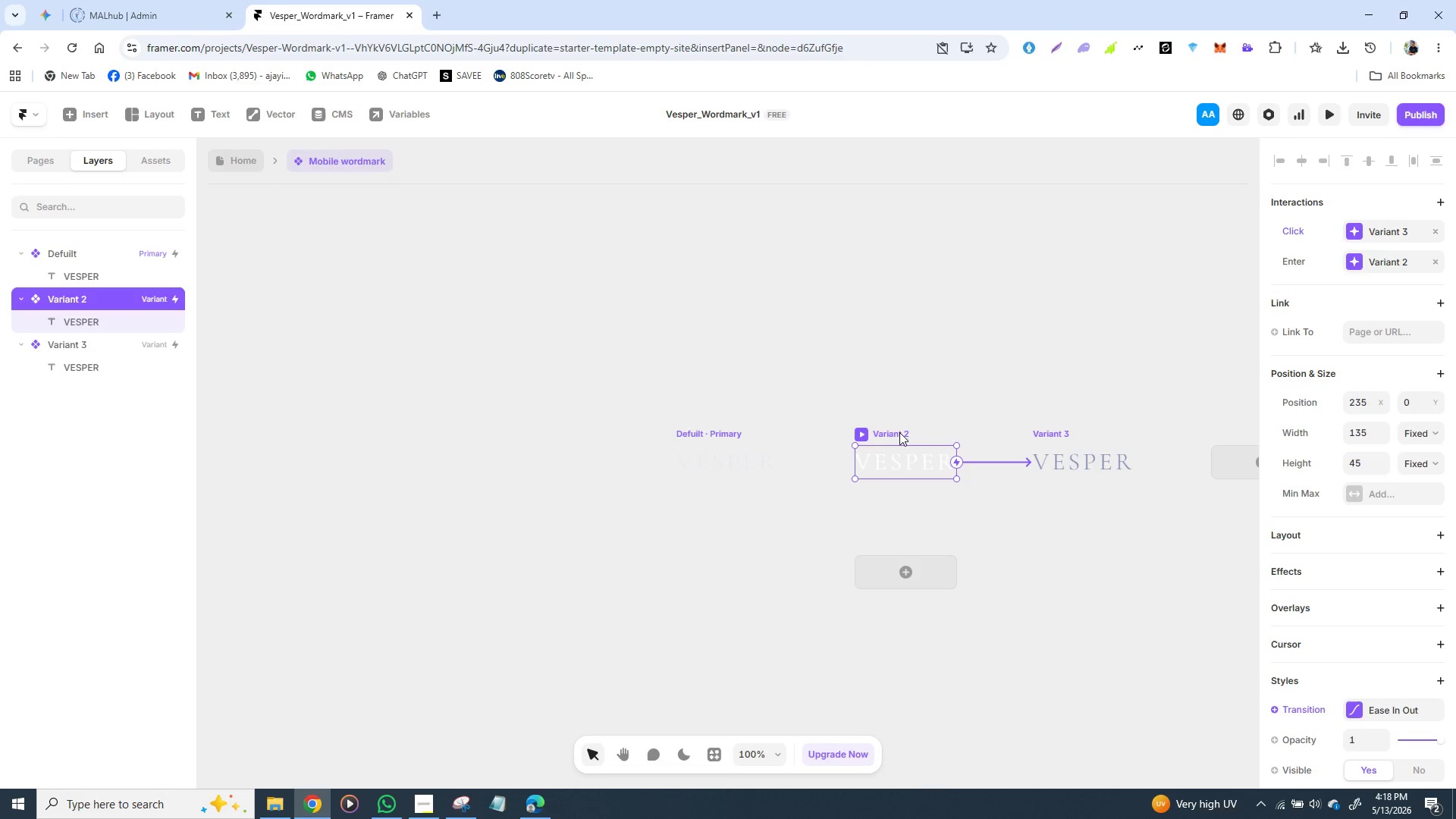 
double_click([902, 429])
 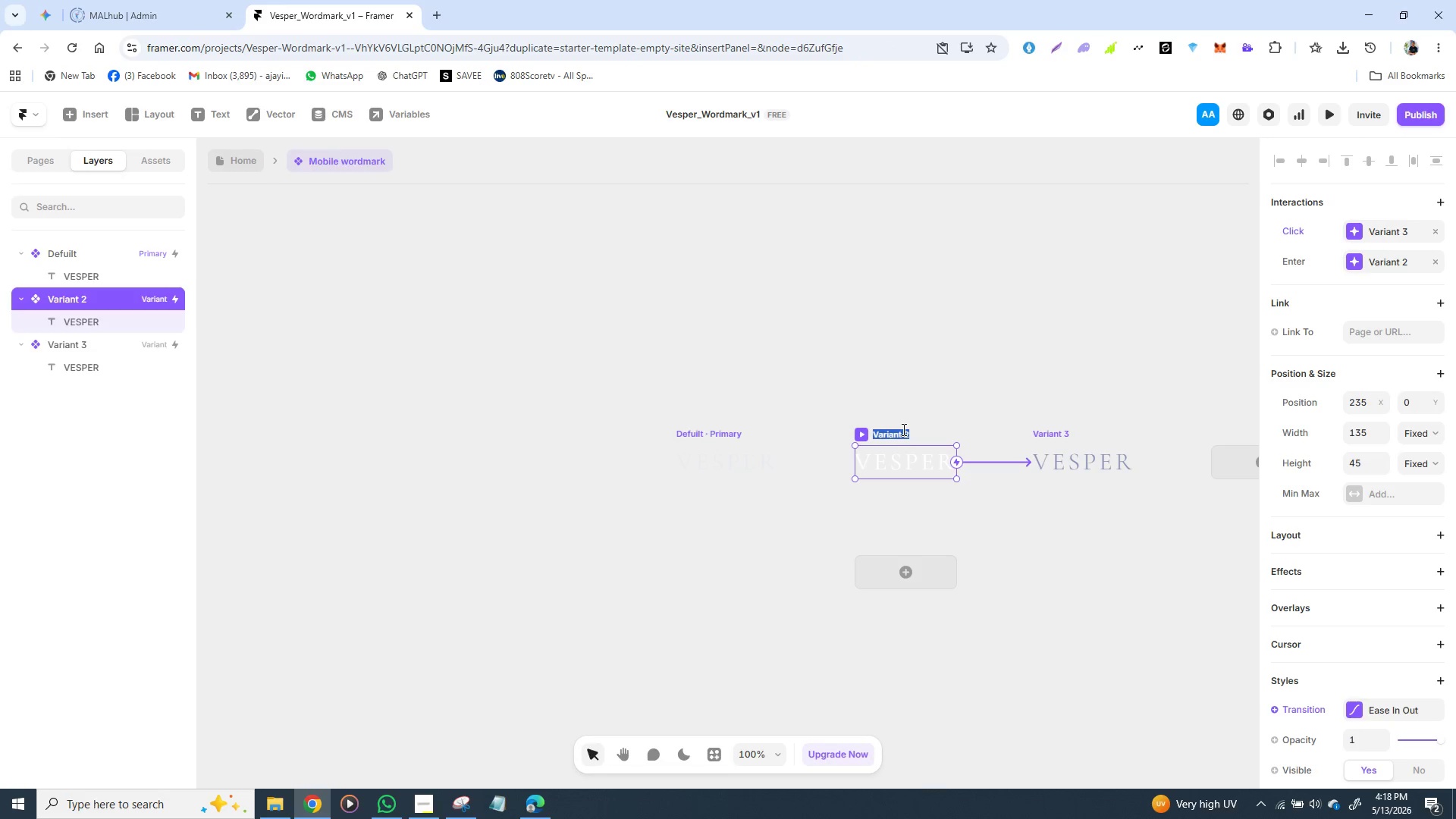 
triple_click([902, 429])
 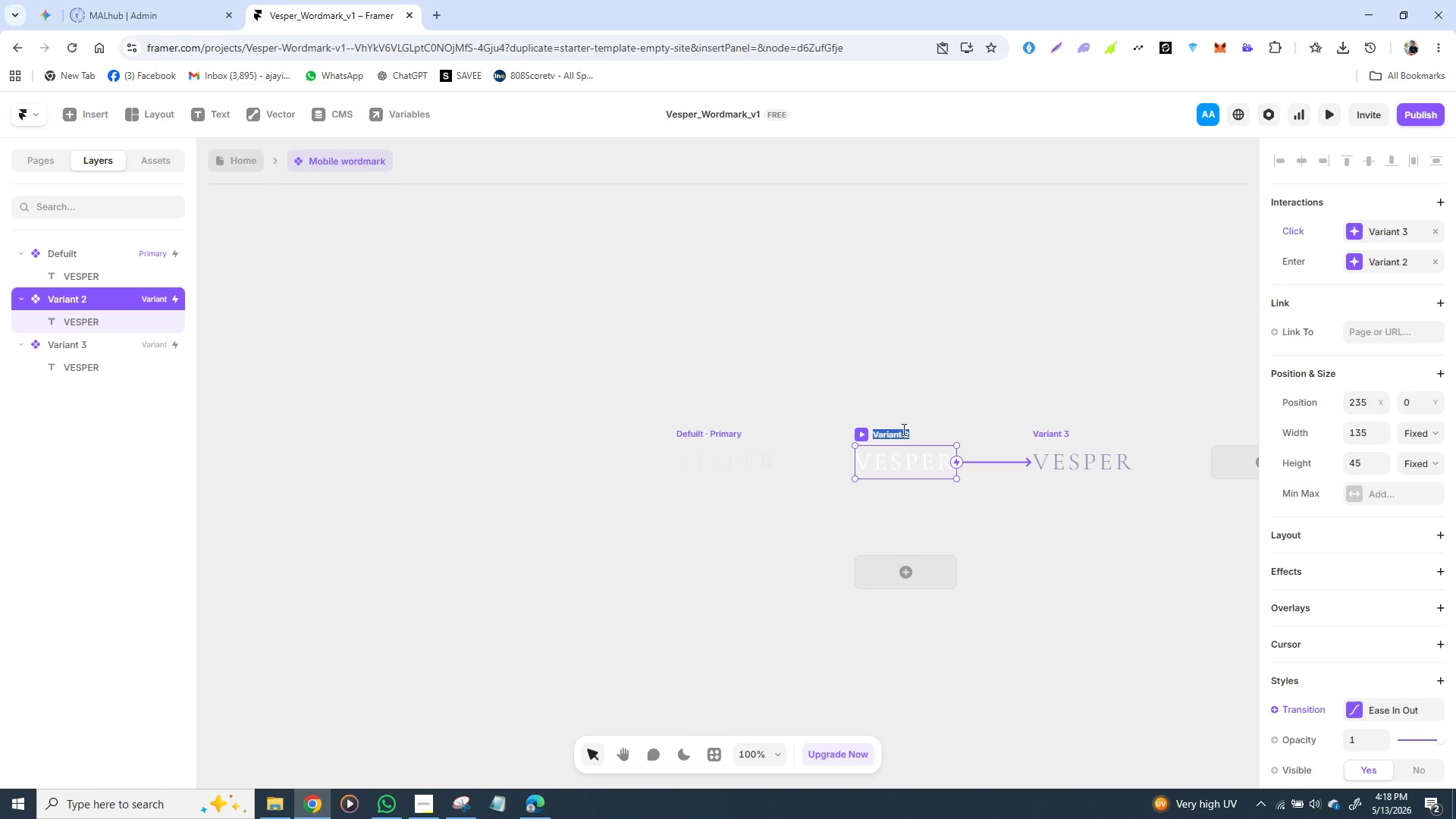 
type(hover)
 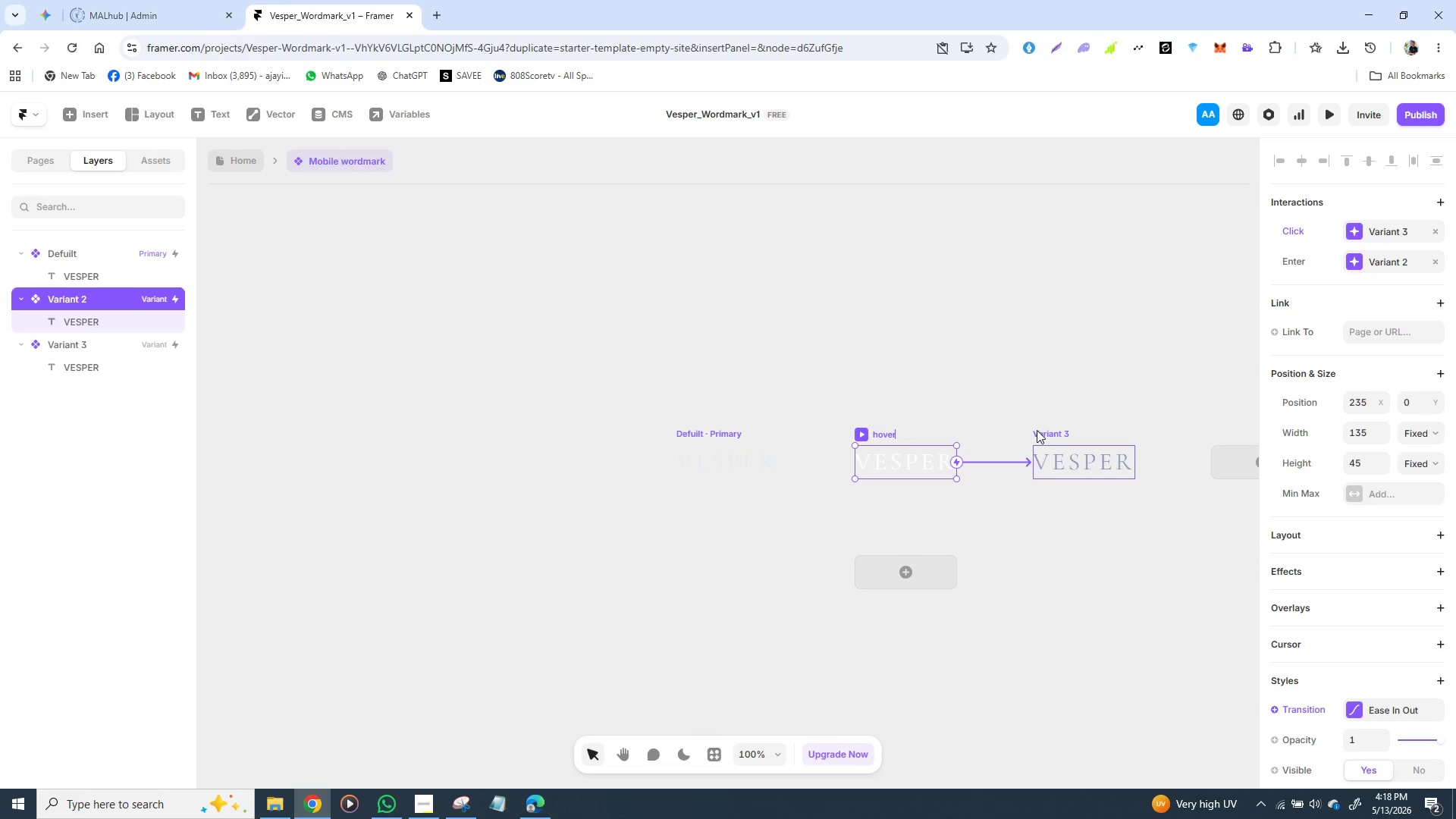 
double_click([1038, 430])
 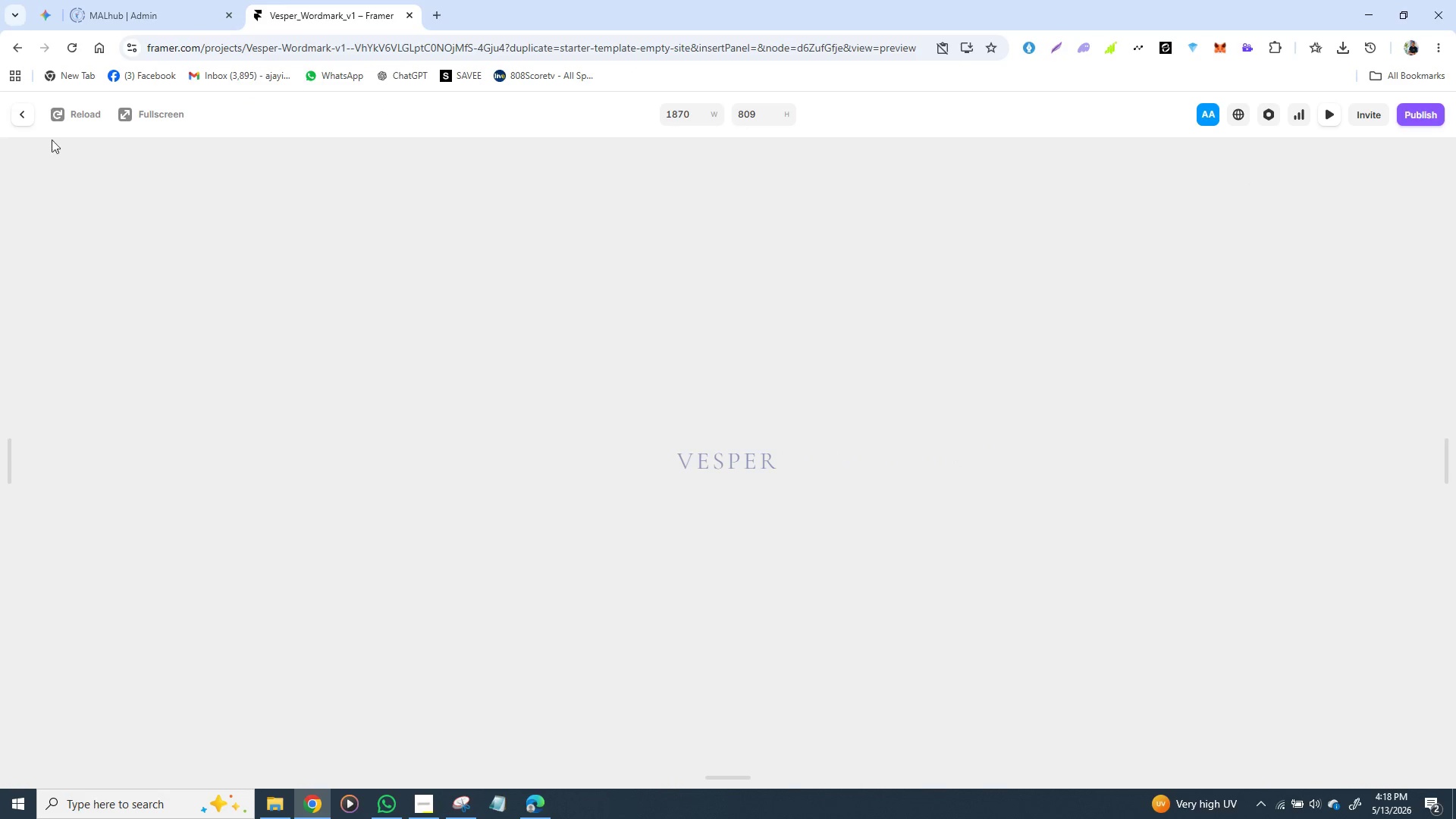 
left_click([17, 118])
 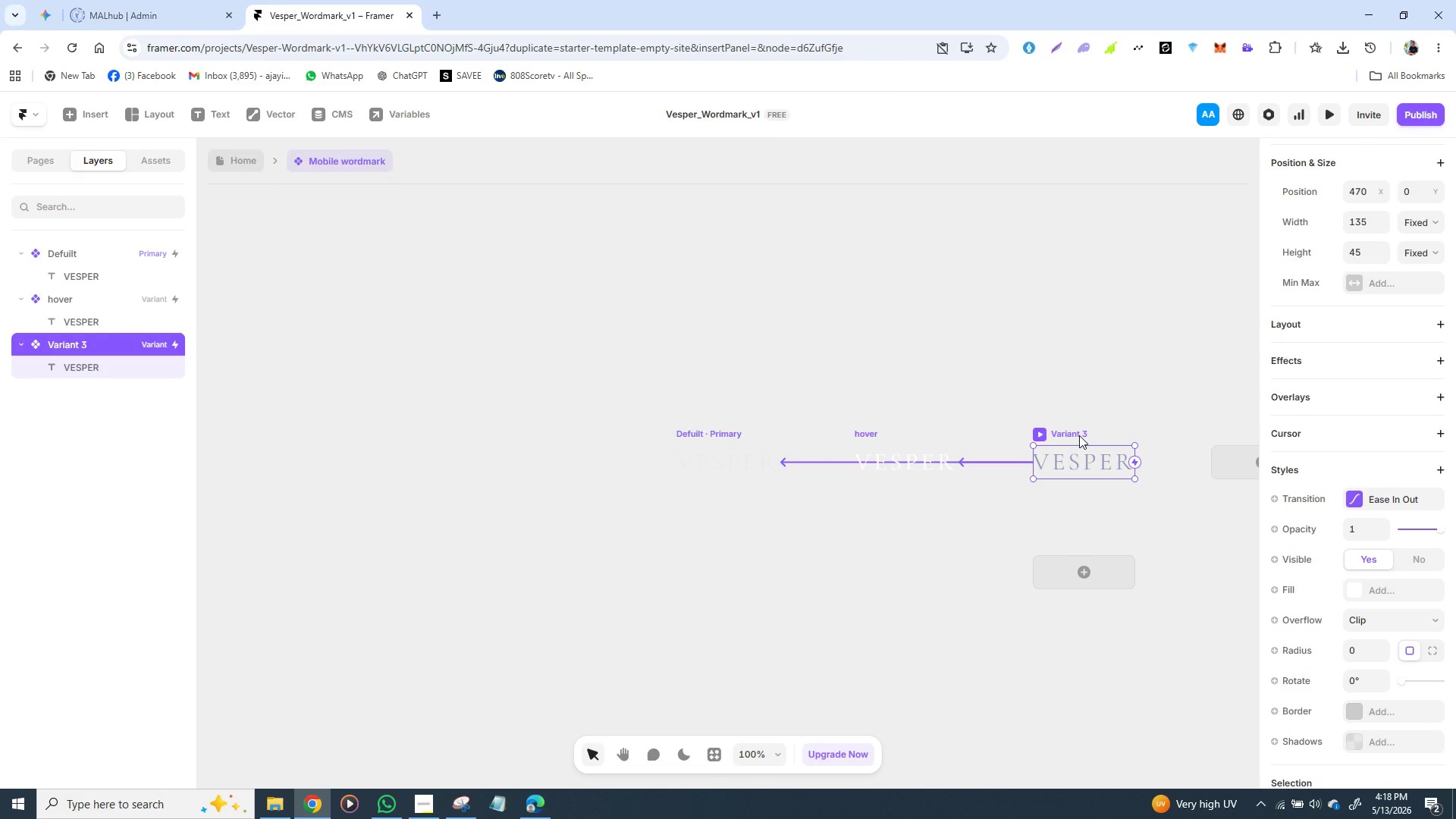 
double_click([1079, 435])
 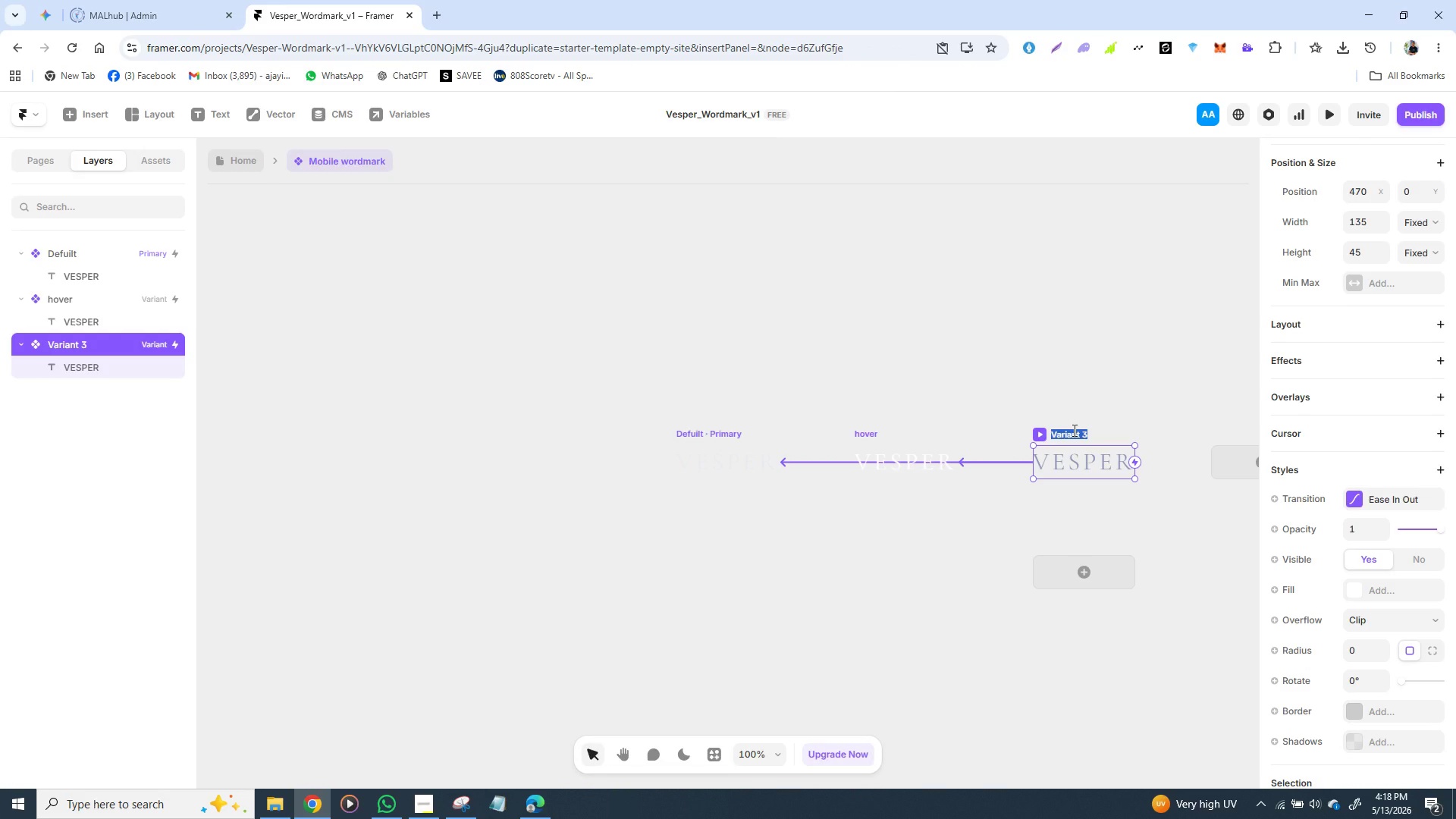 
wait(5.28)
 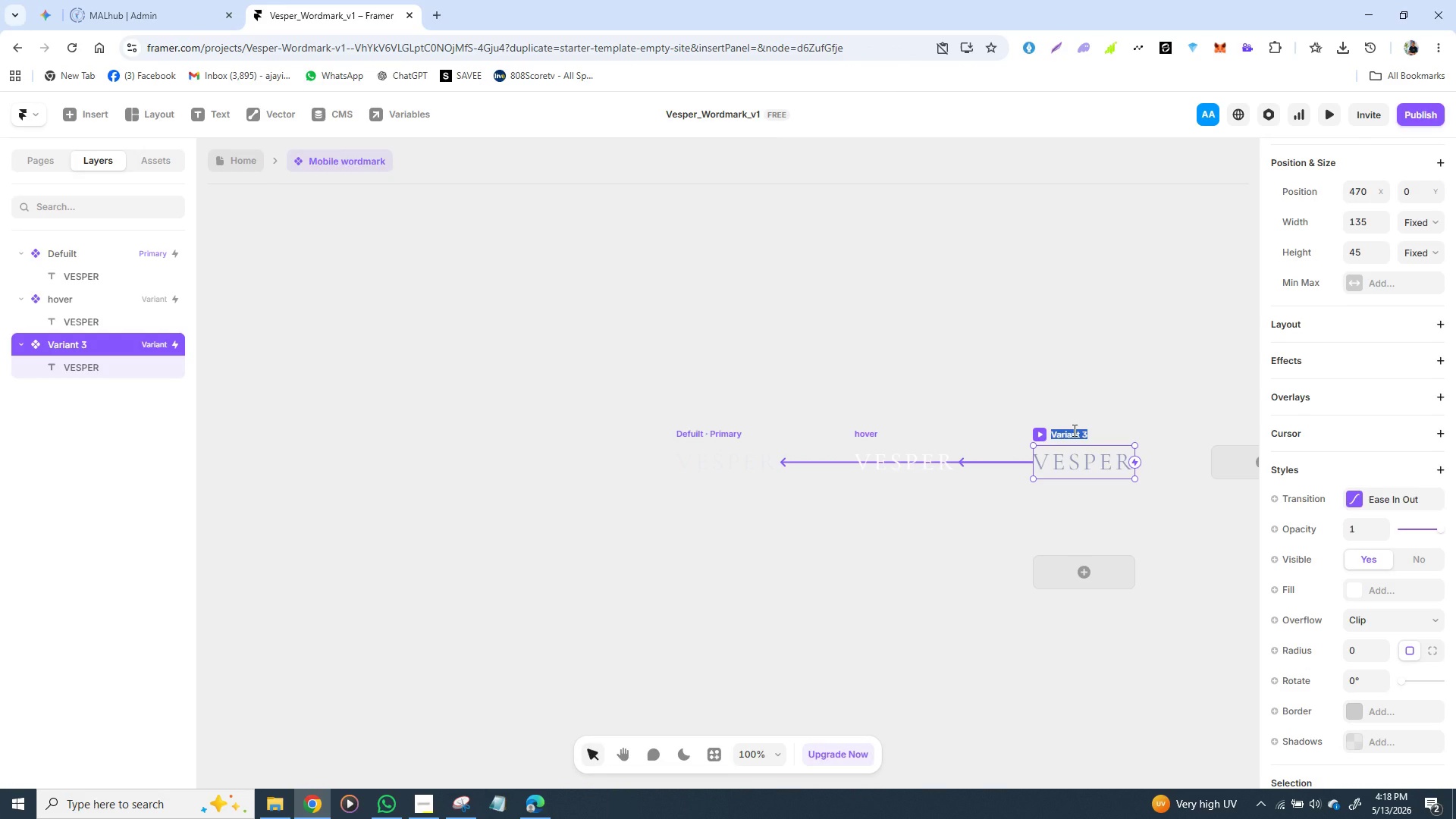 
type(Active)
 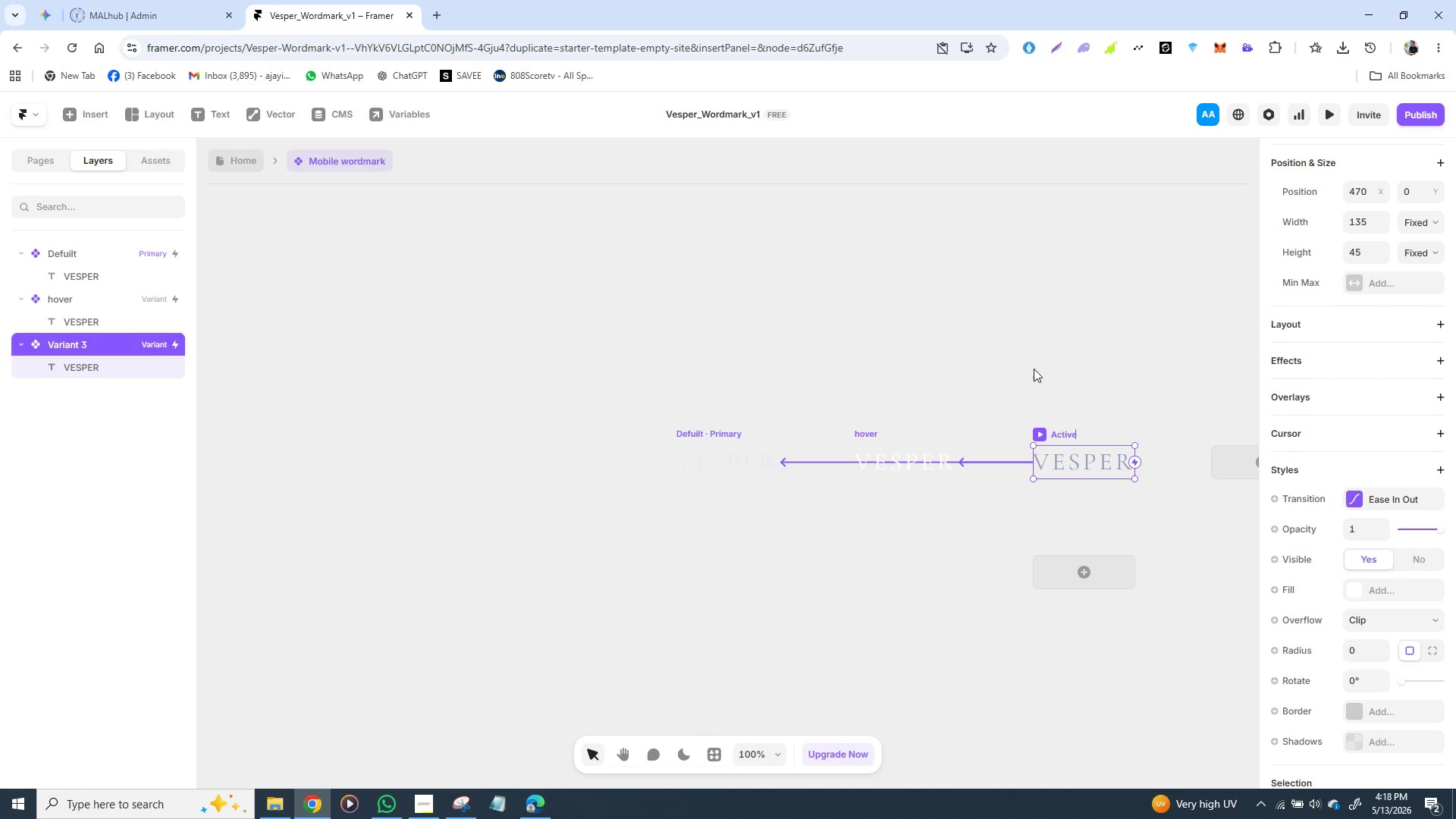 
left_click([1021, 353])
 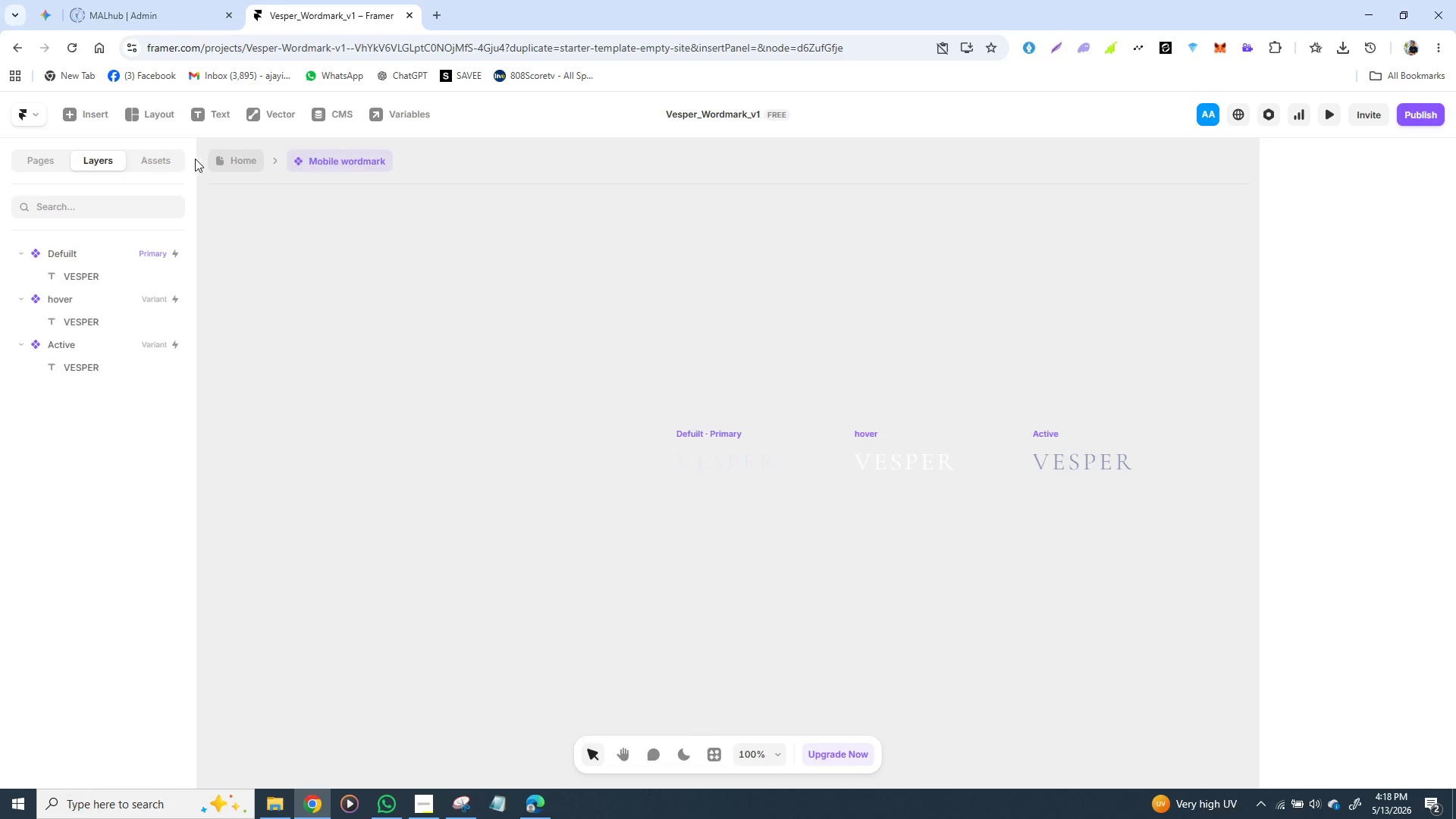 
left_click([218, 162])
 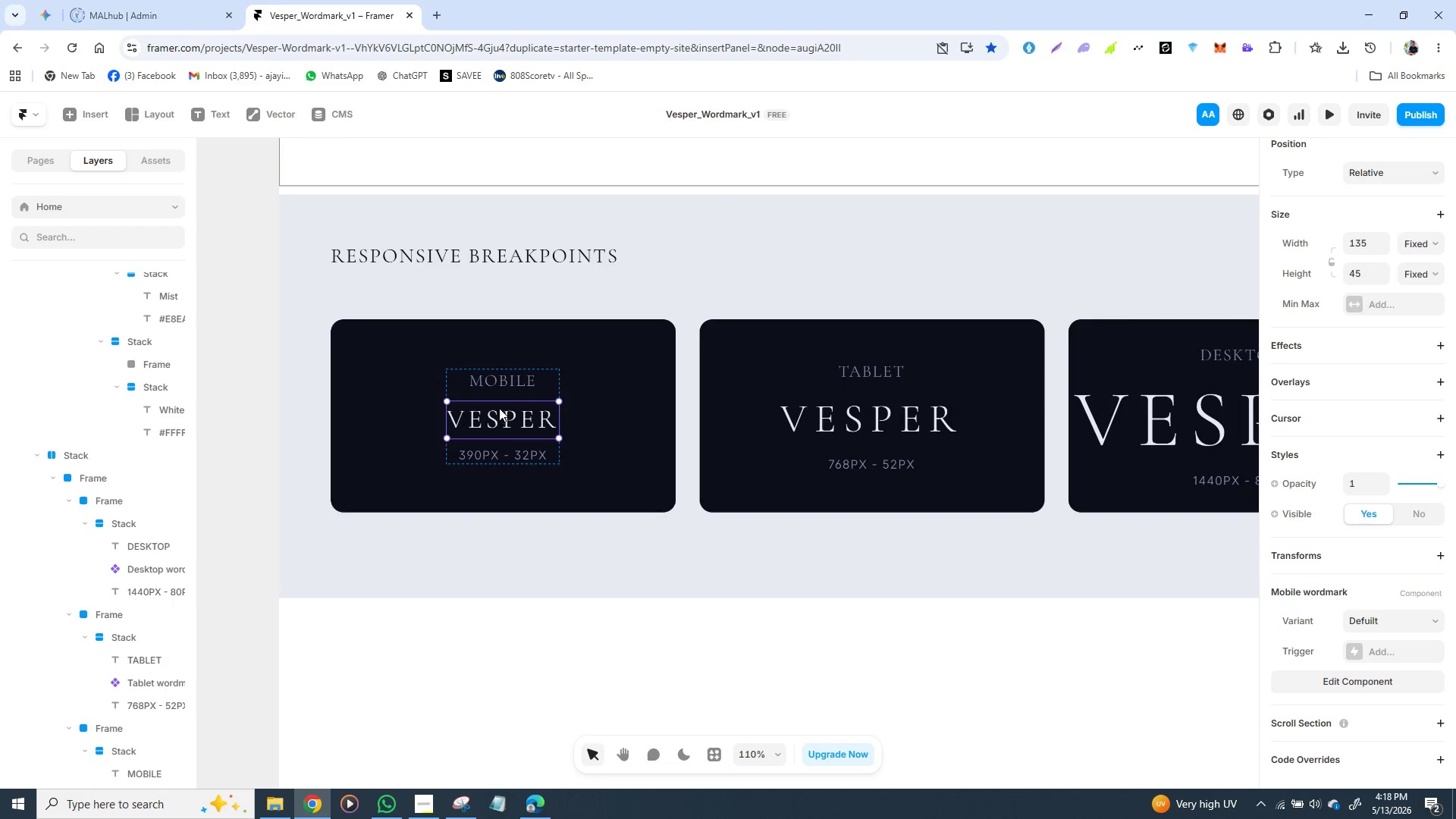 
scroll: coordinate [496, 391], scroll_direction: up, amount: 33.0
 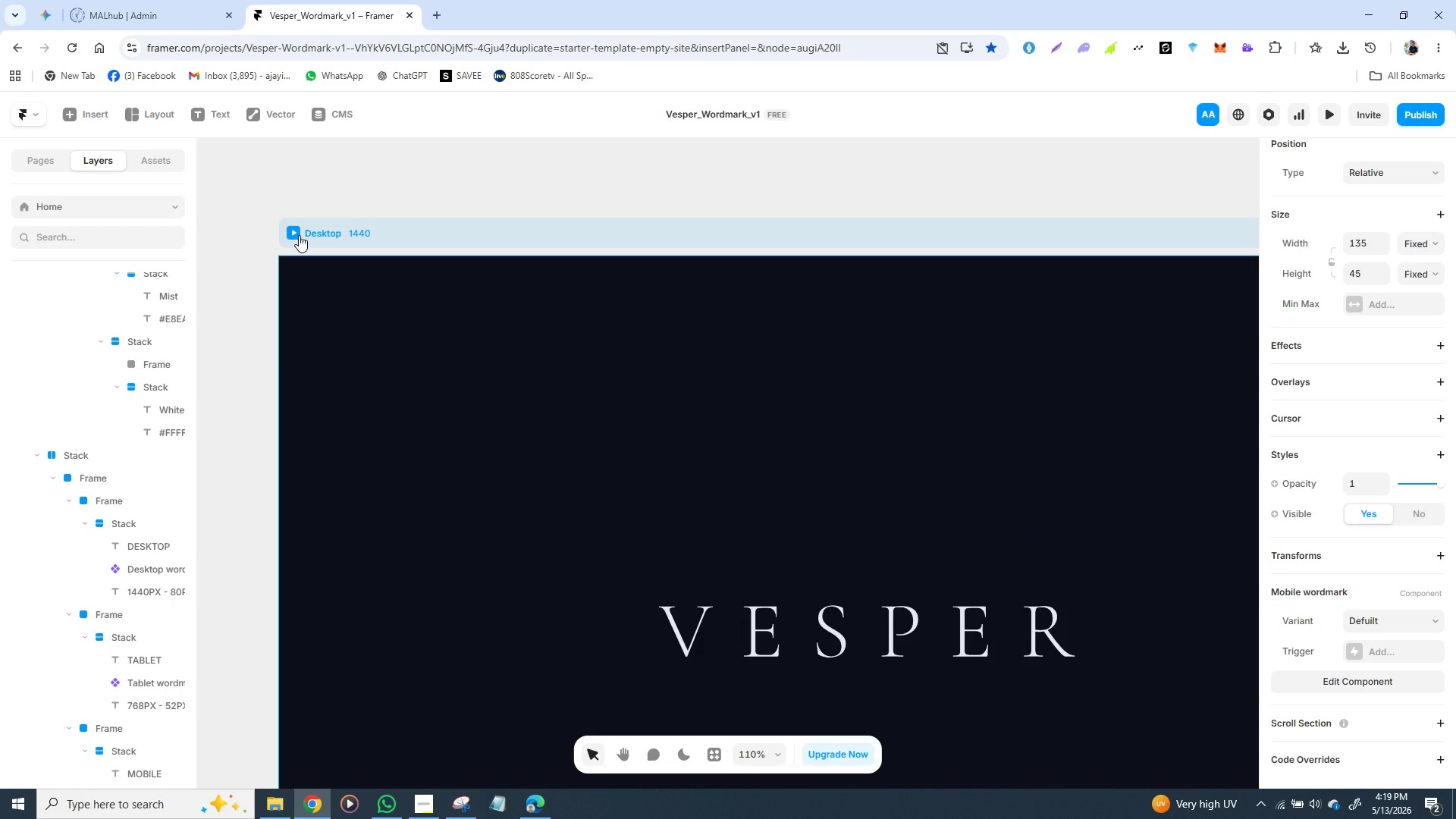 
left_click([299, 235])
 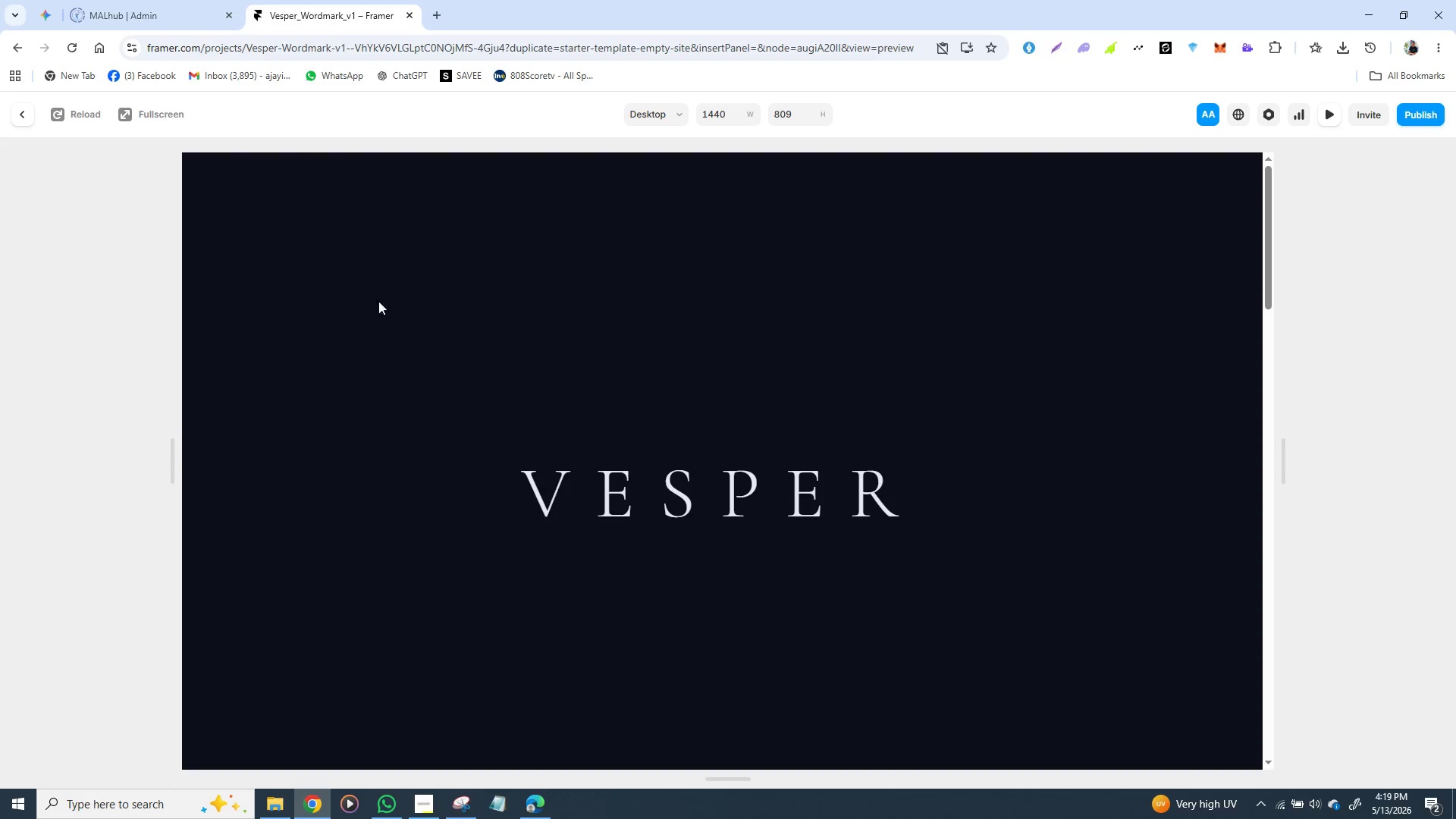 
scroll: coordinate [492, 444], scroll_direction: down, amount: 9.0
 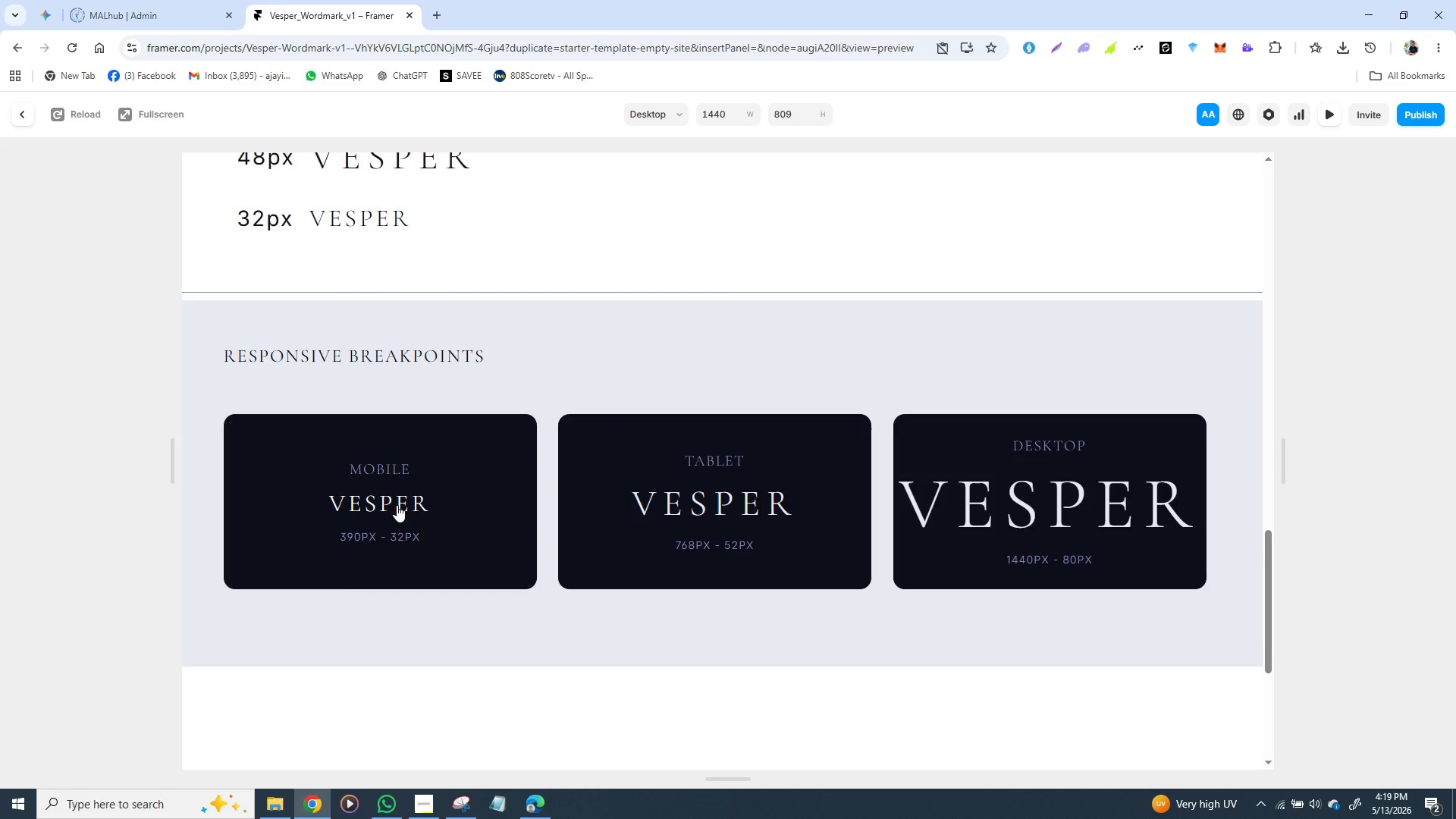 
left_click([394, 502])
 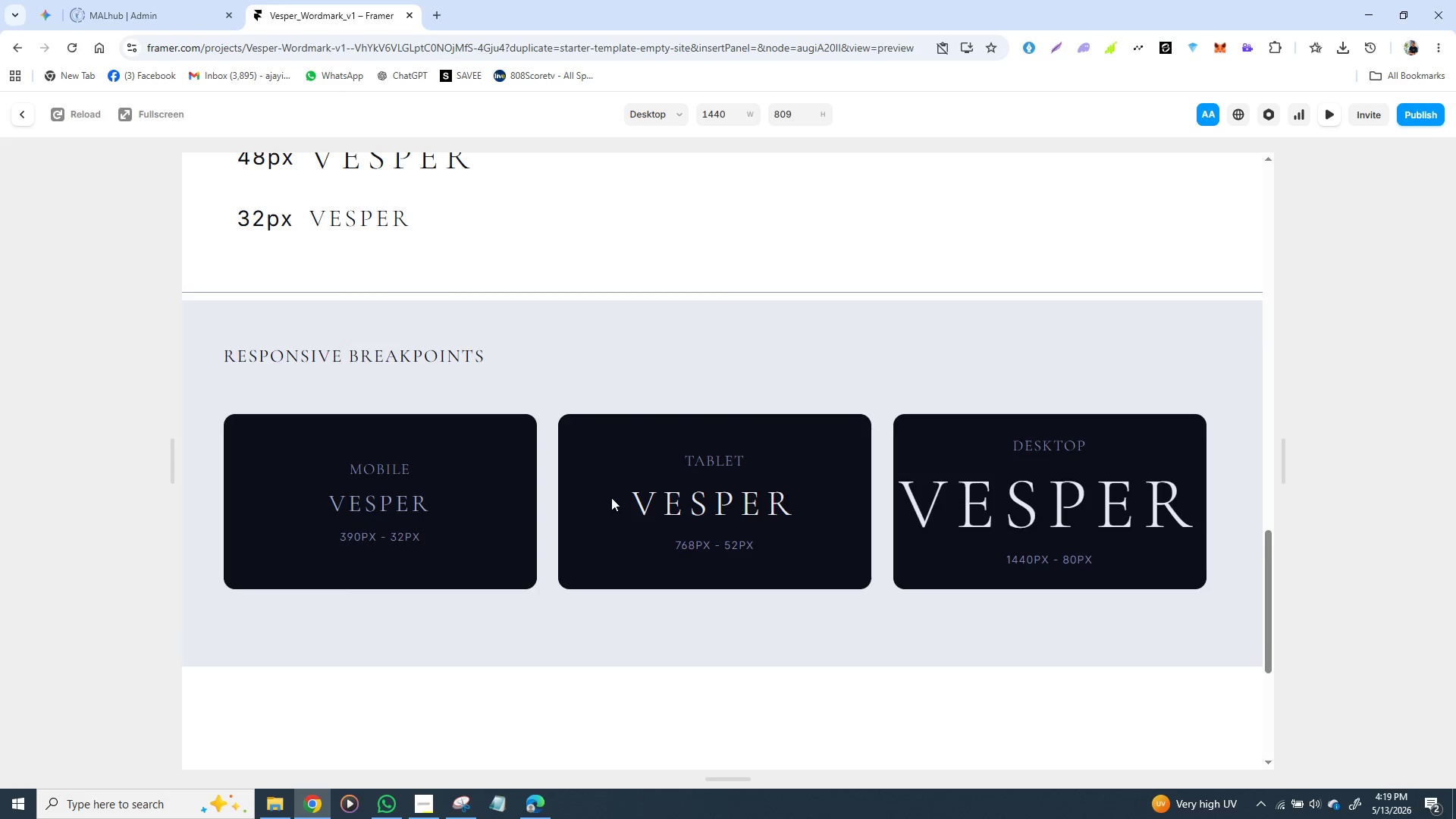 
left_click([689, 491])
 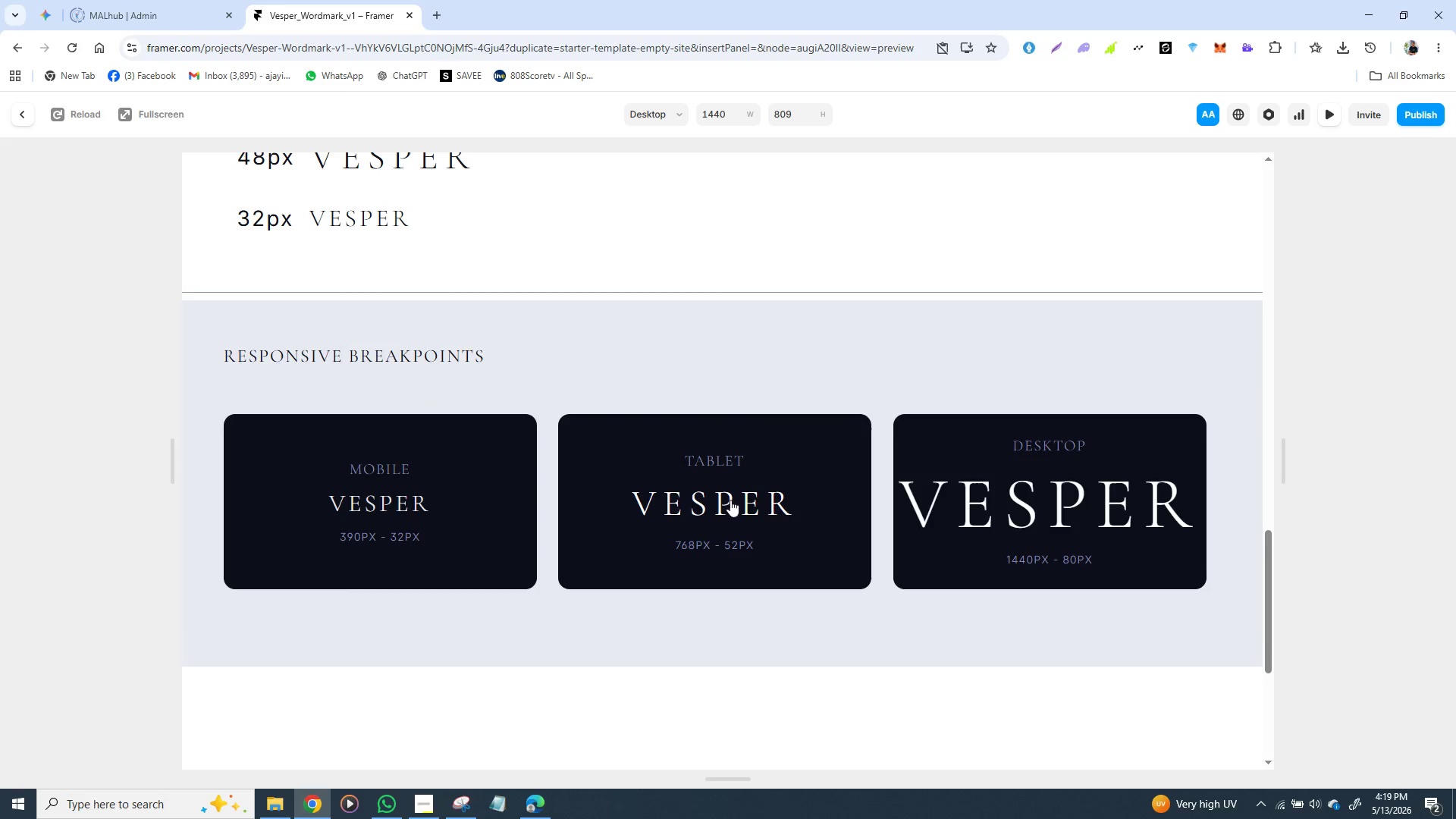 
left_click([745, 513])
 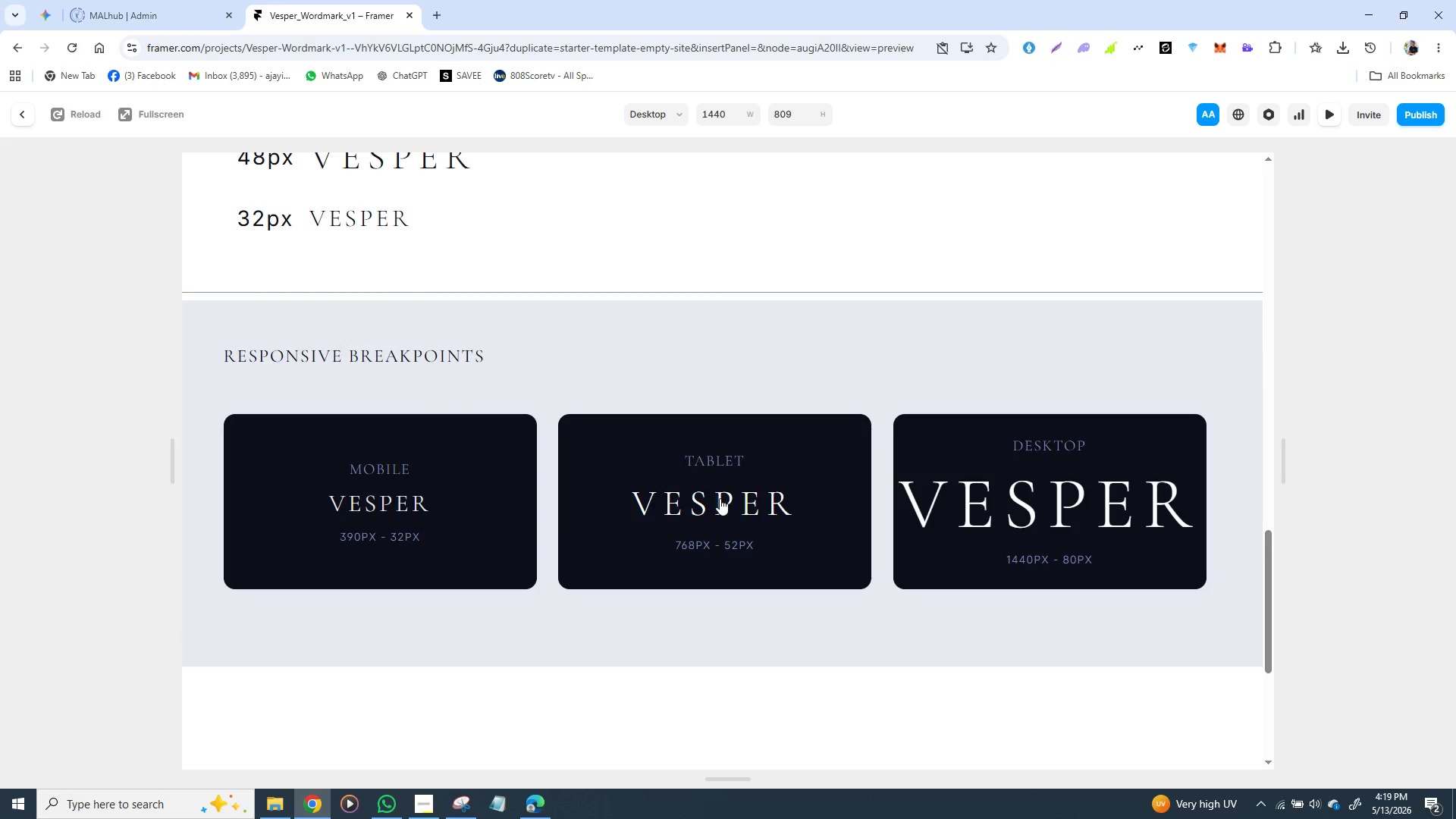 
left_click([1002, 507])
 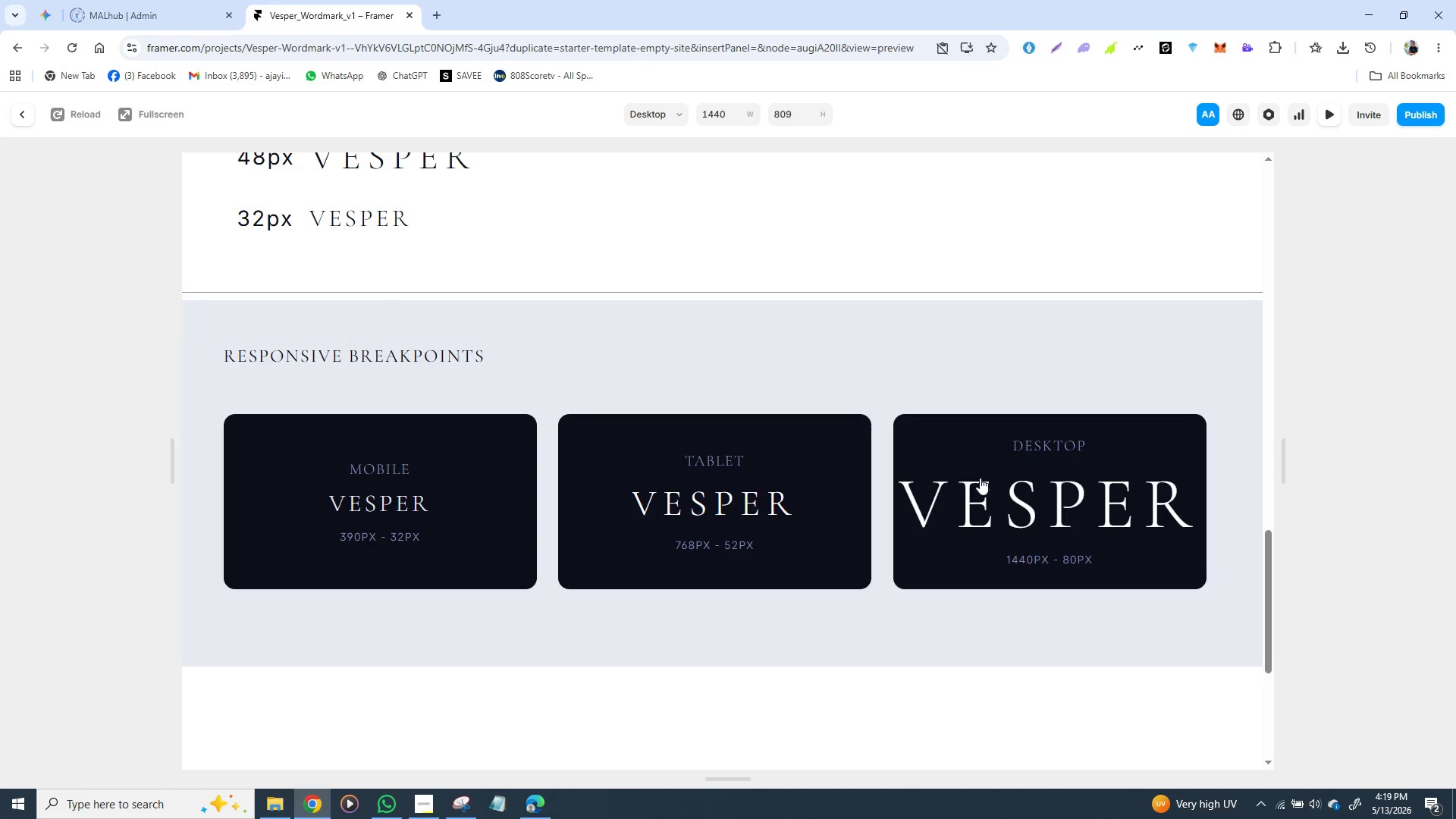 
scroll: coordinate [755, 425], scroll_direction: up, amount: 19.0
 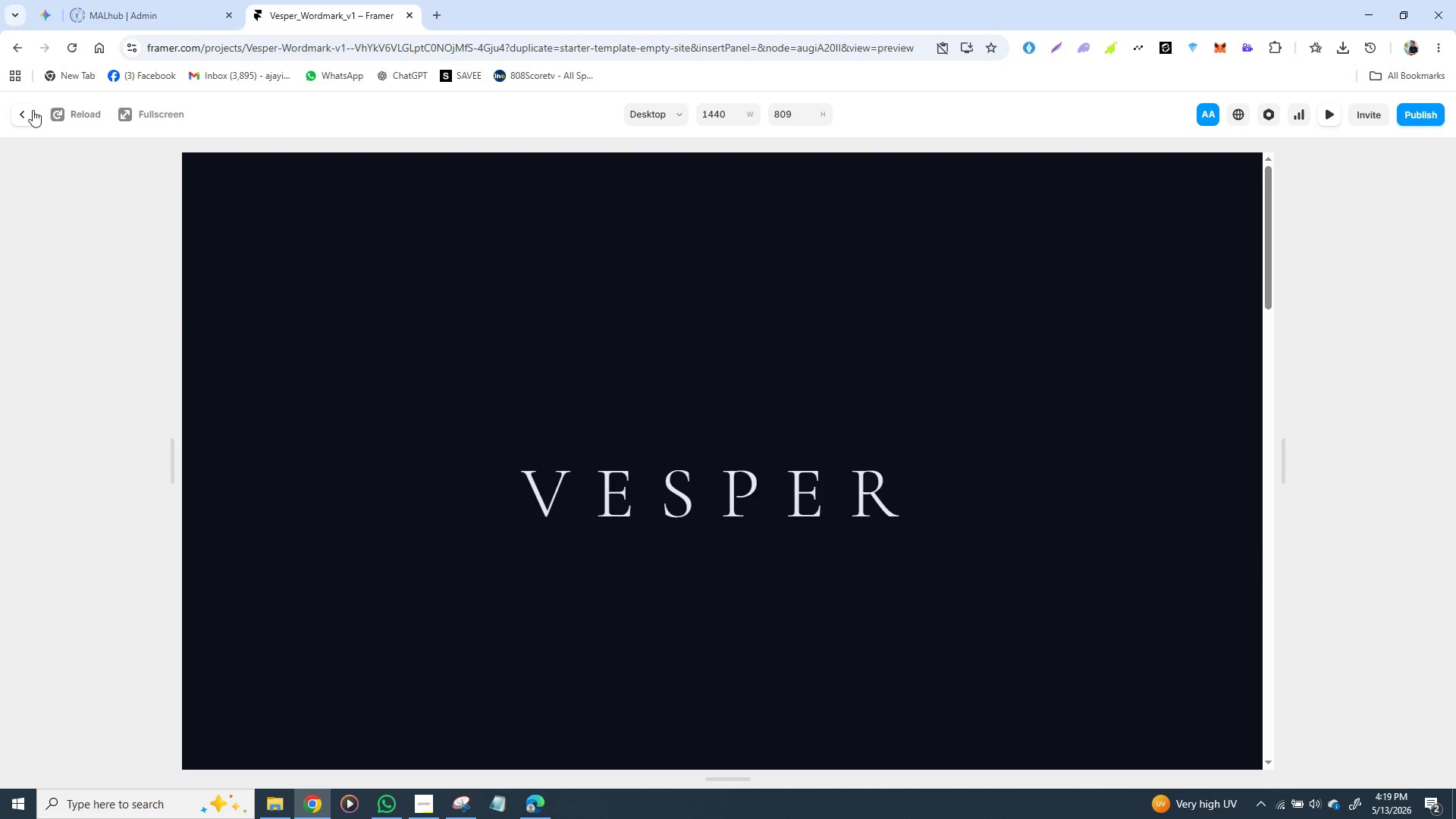 
left_click([24, 118])
 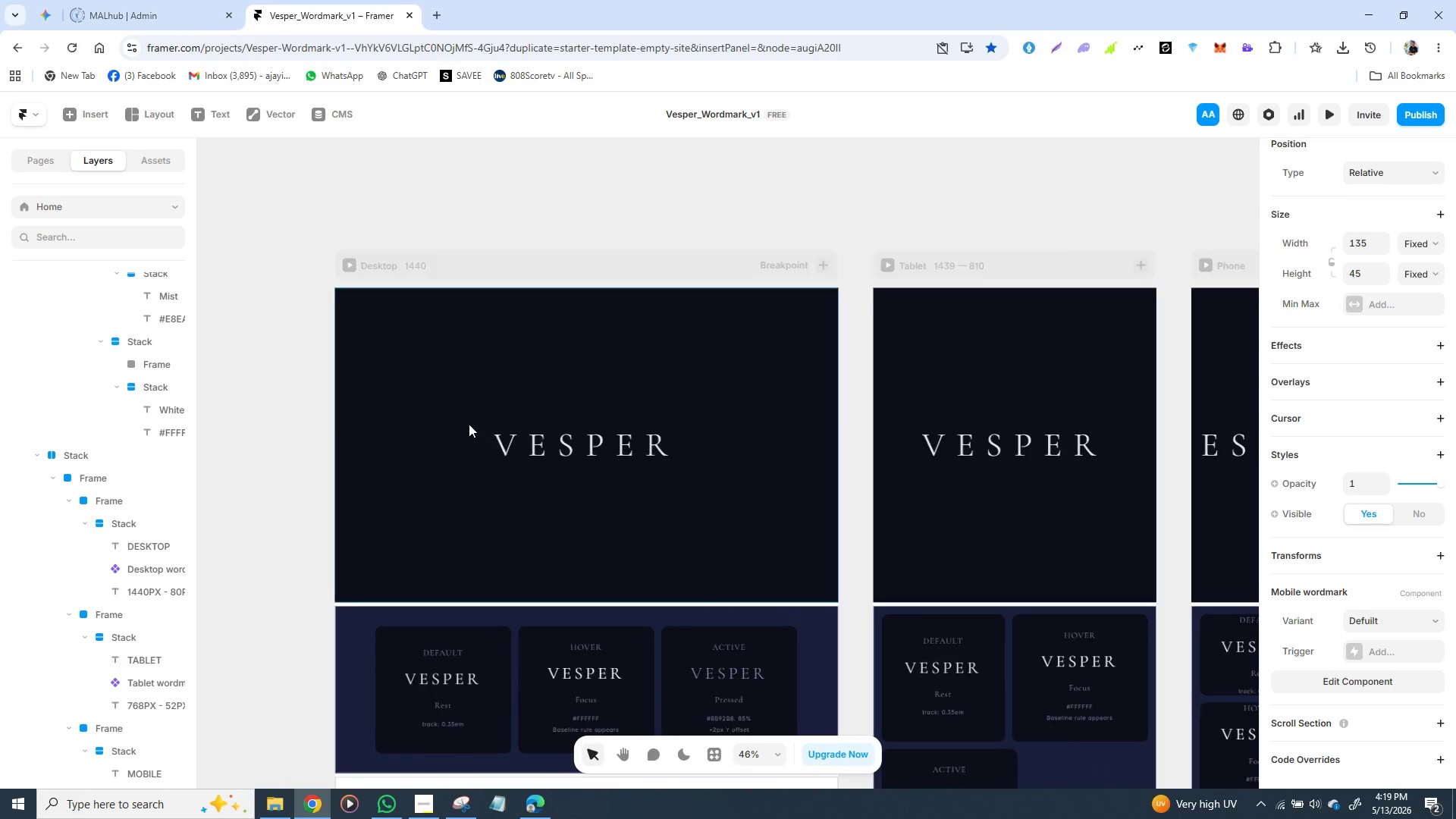 
wait(8.86)
 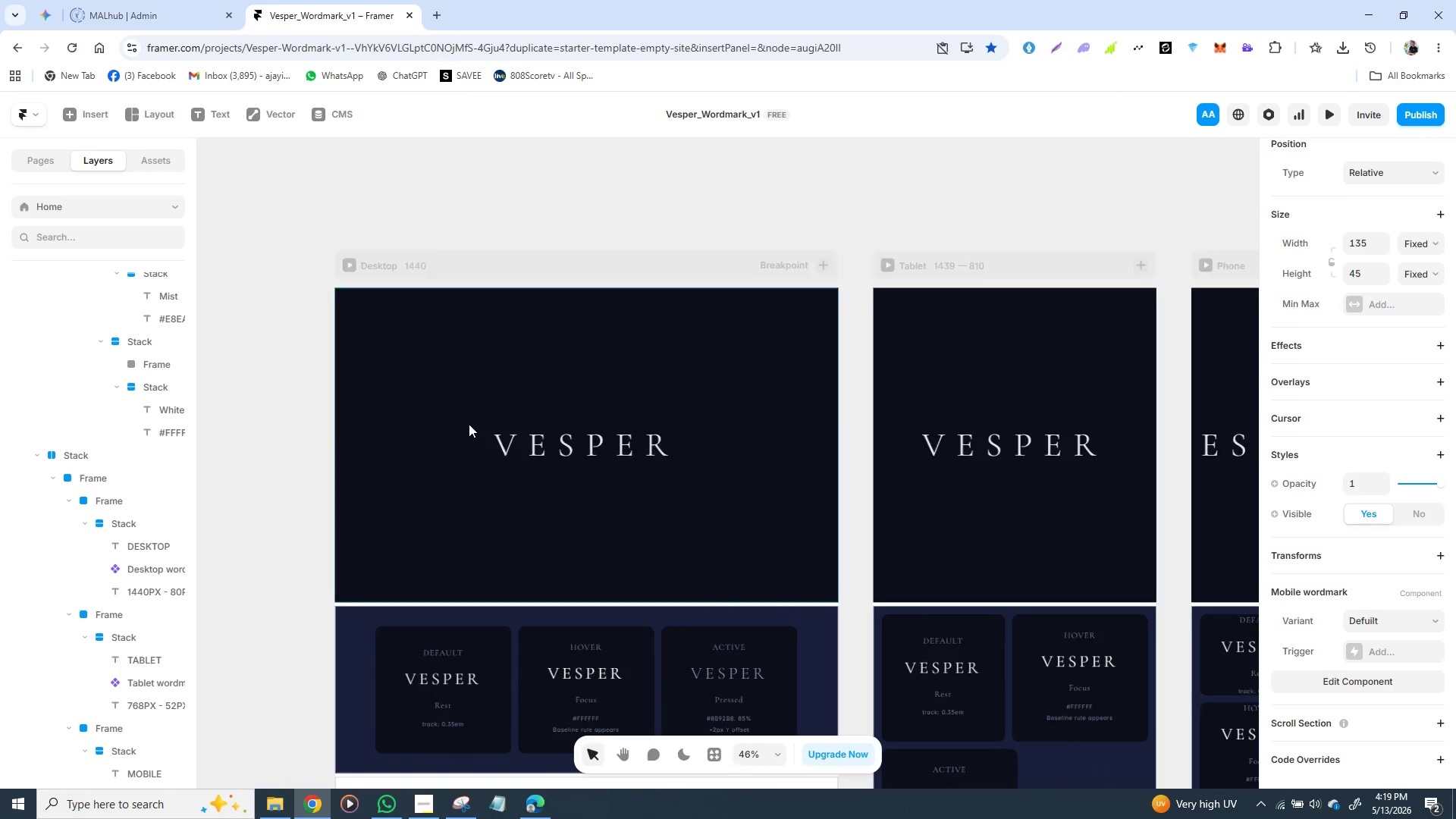 
left_click([367, 206])
 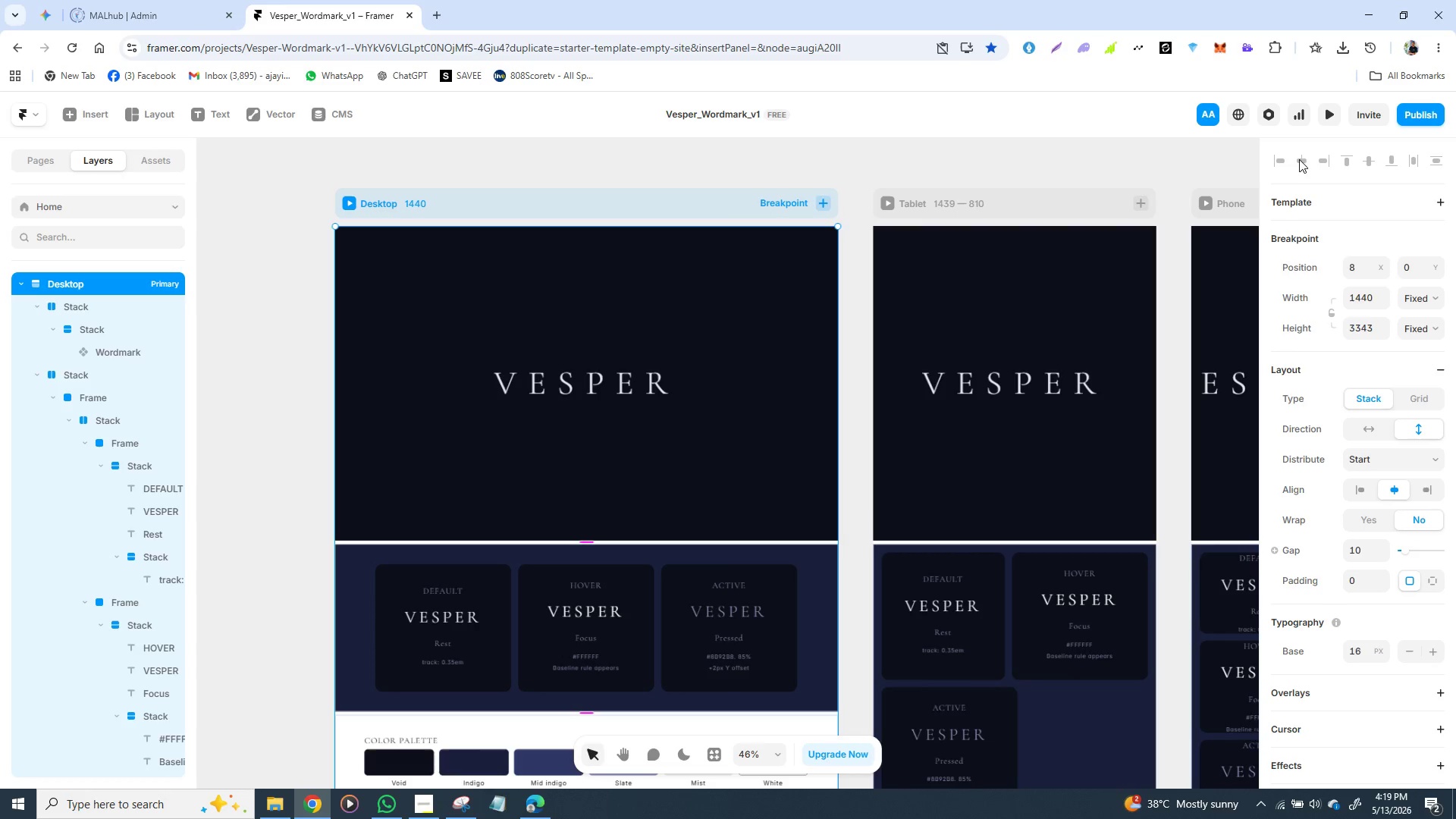 
wait(6.98)
 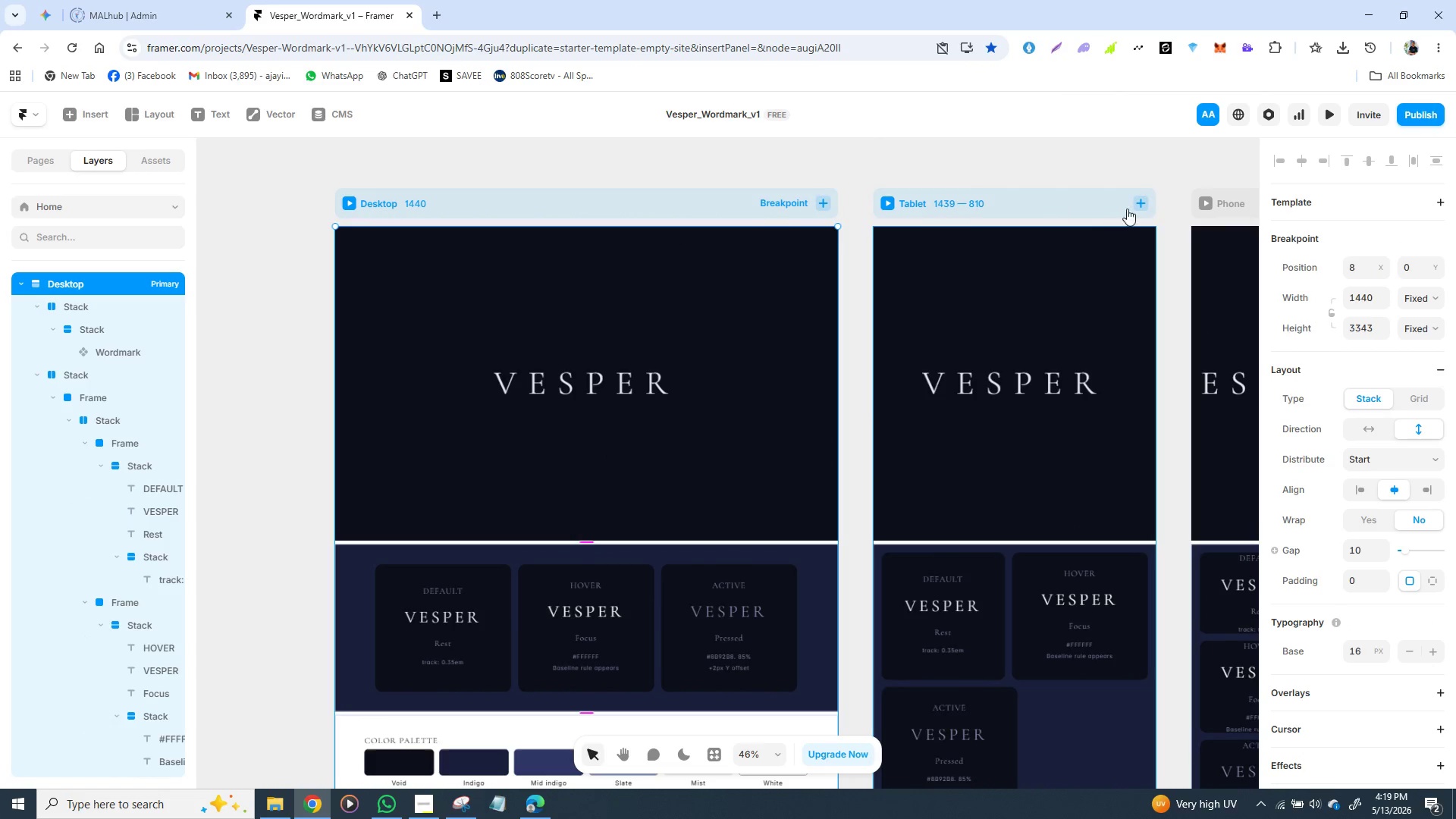 
left_click([424, 805])